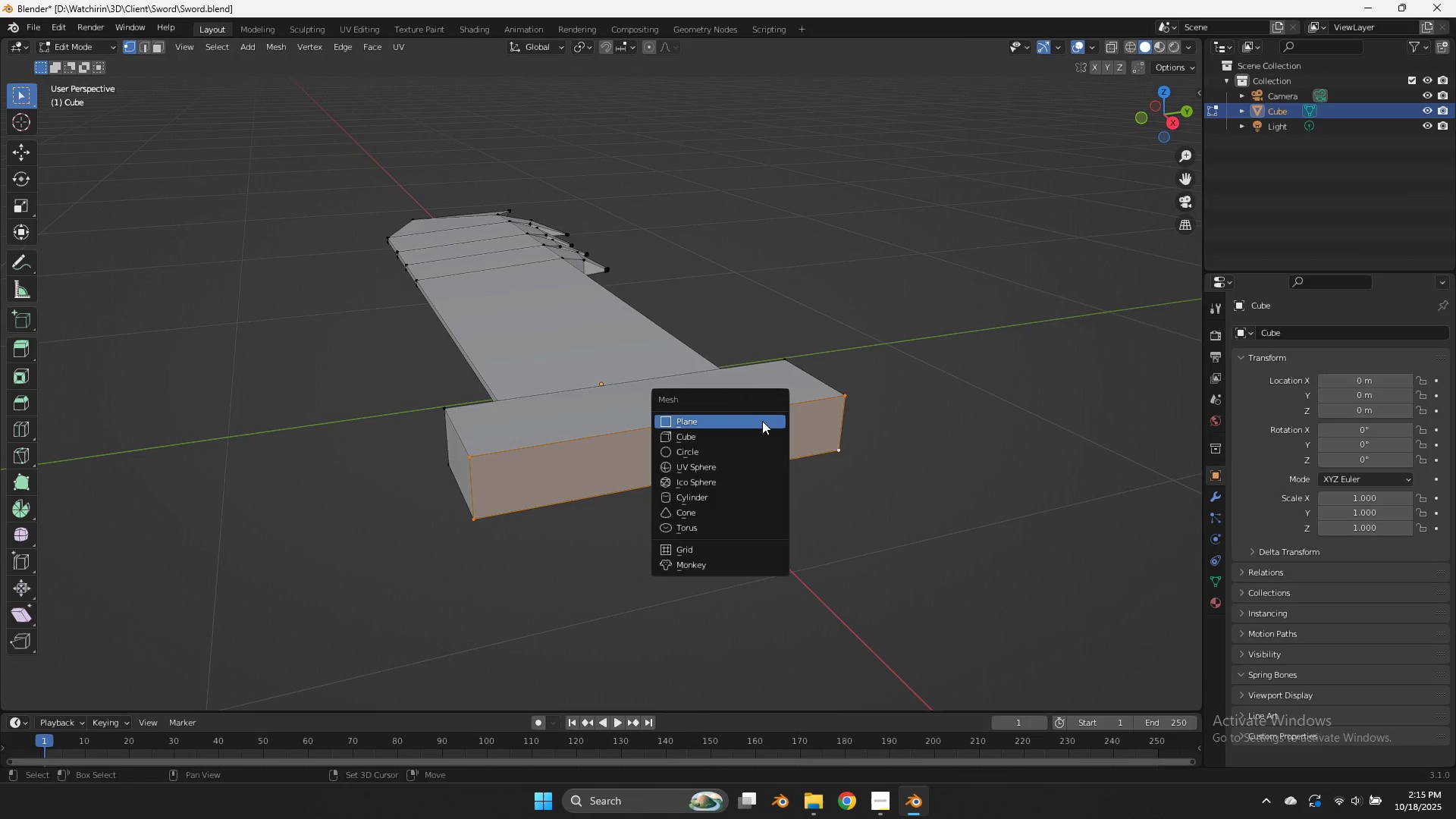 
key(Shift+A)
 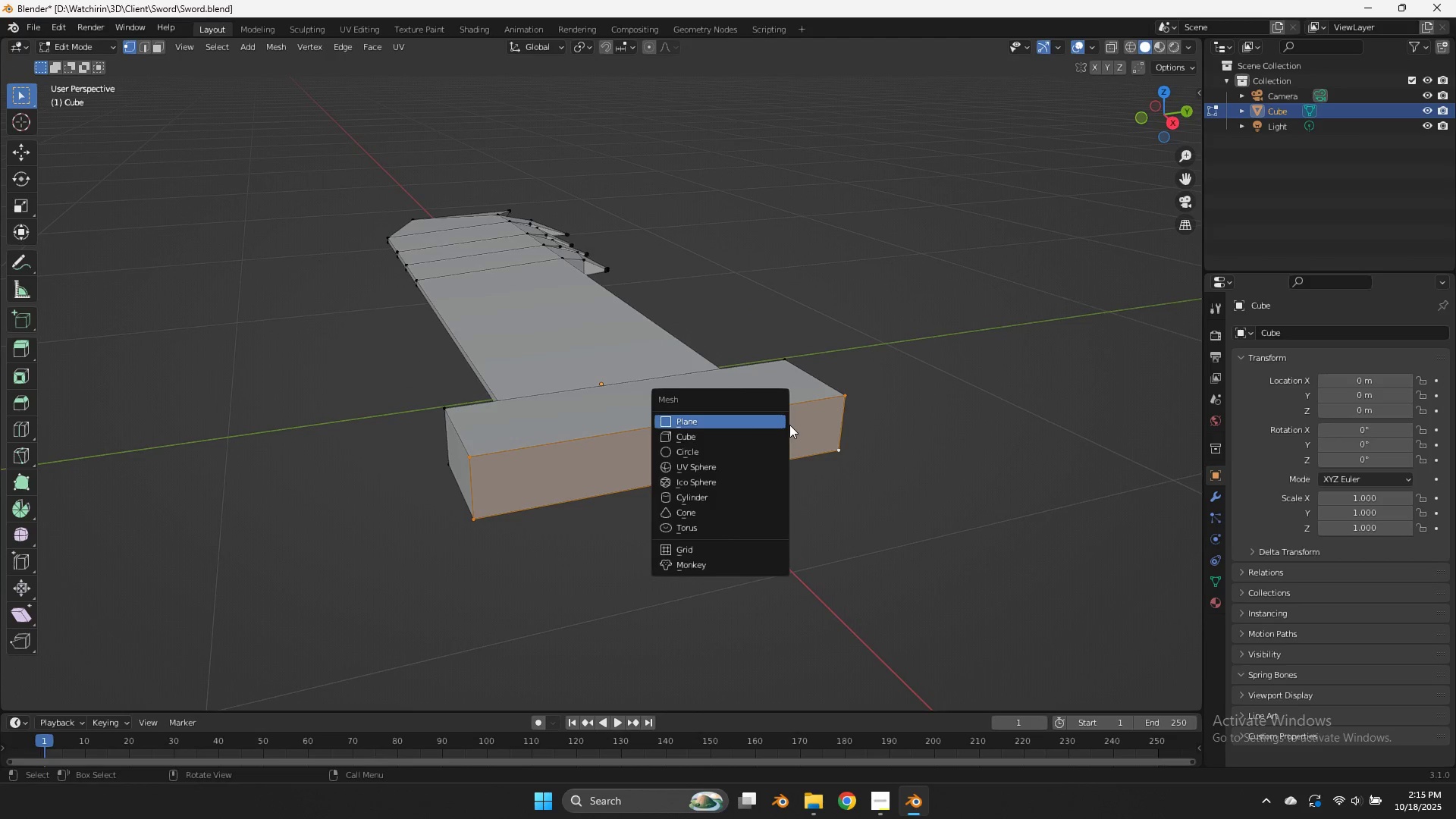 
left_click([774, 431])
 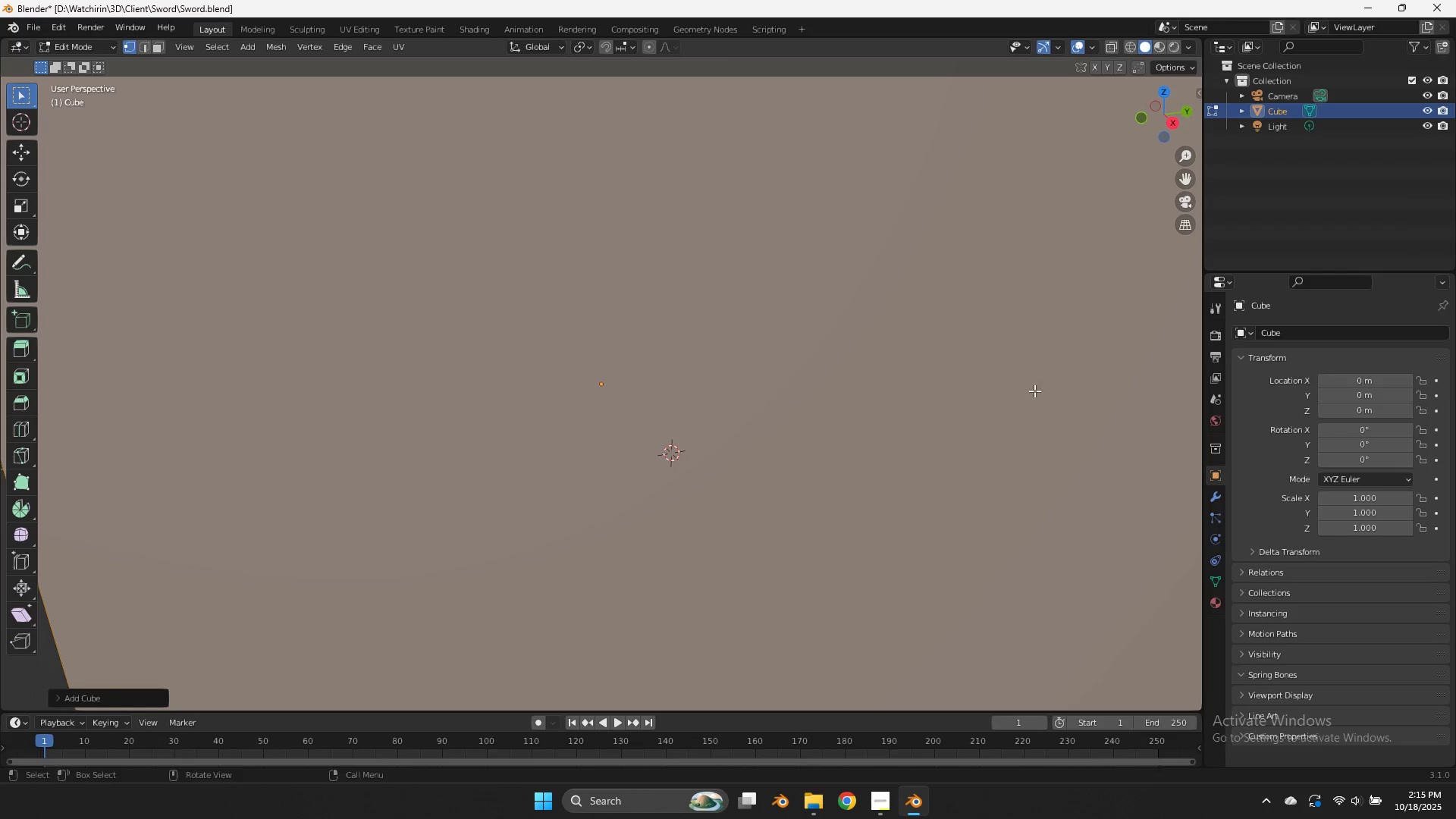 
key(S)
 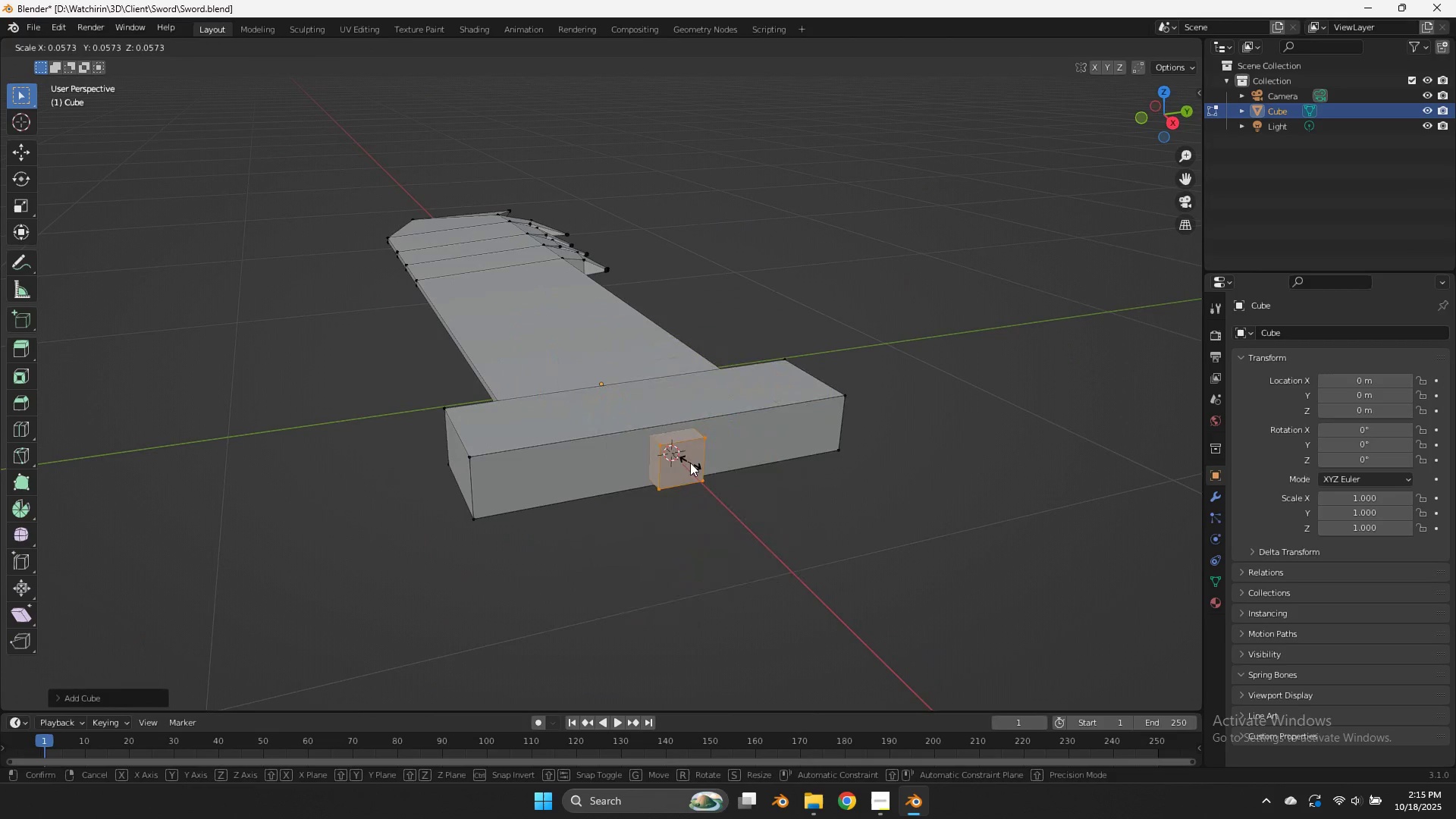 
left_click([688, 463])
 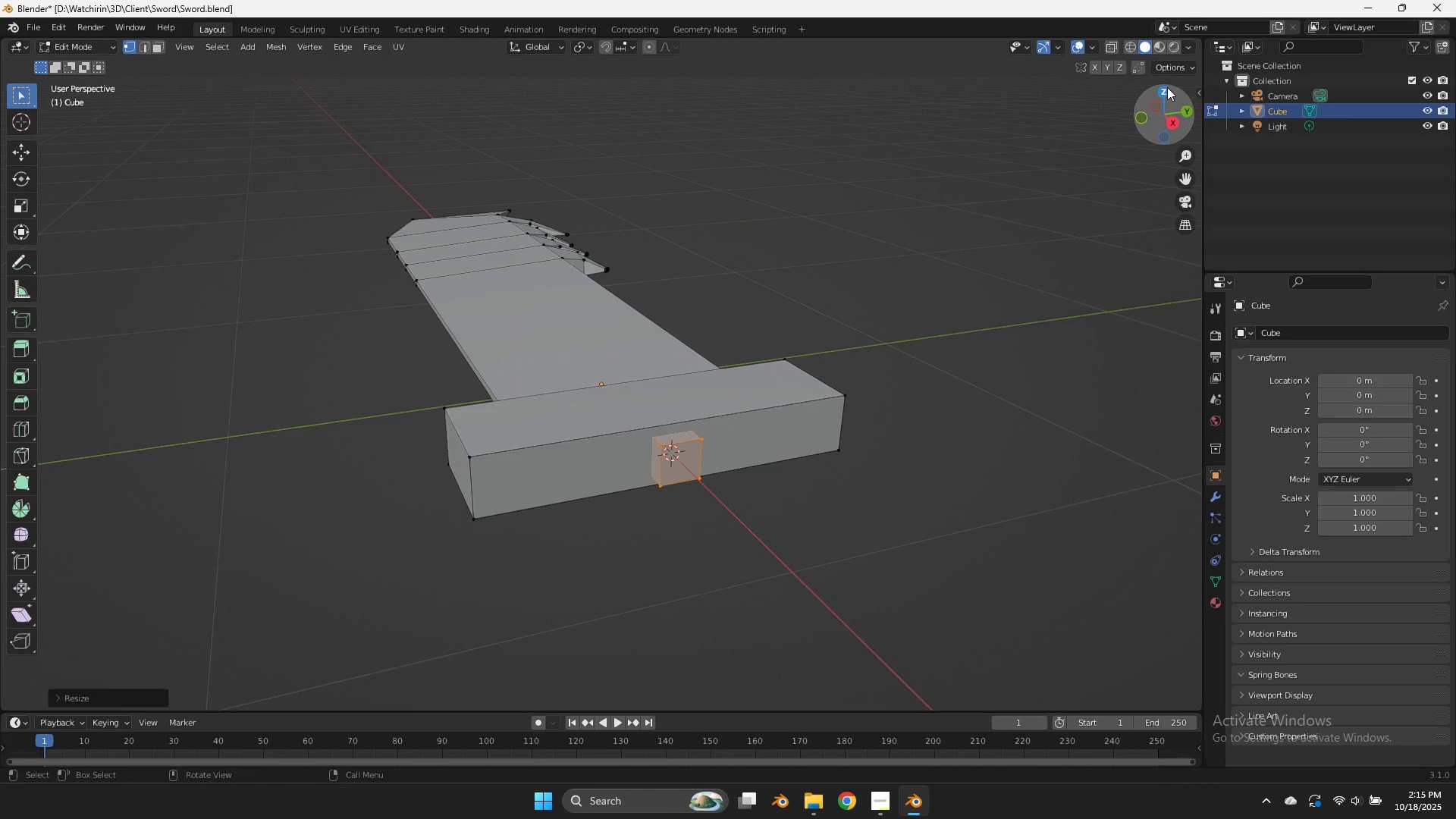 
left_click([1167, 87])
 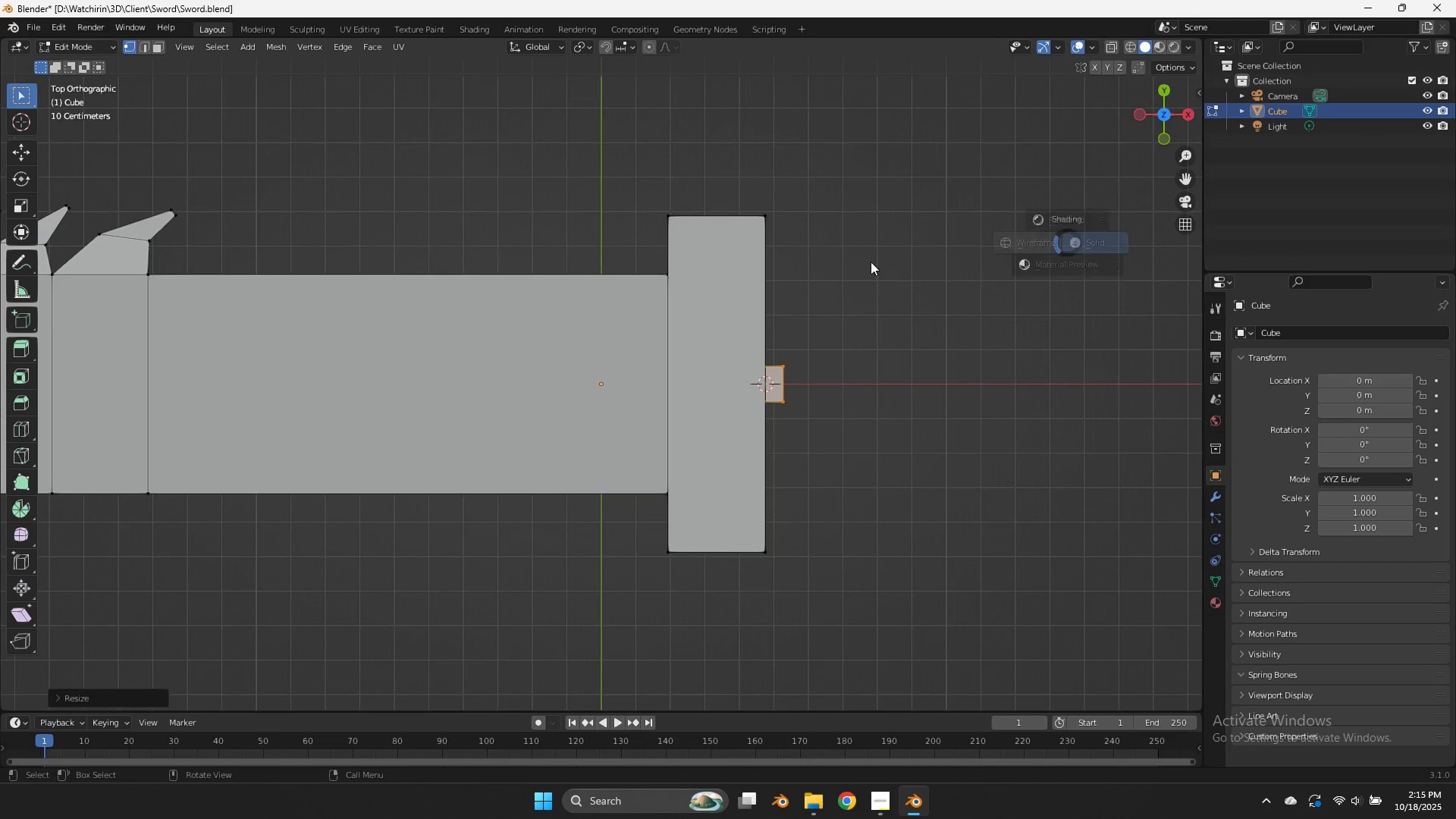 
type(zg)
 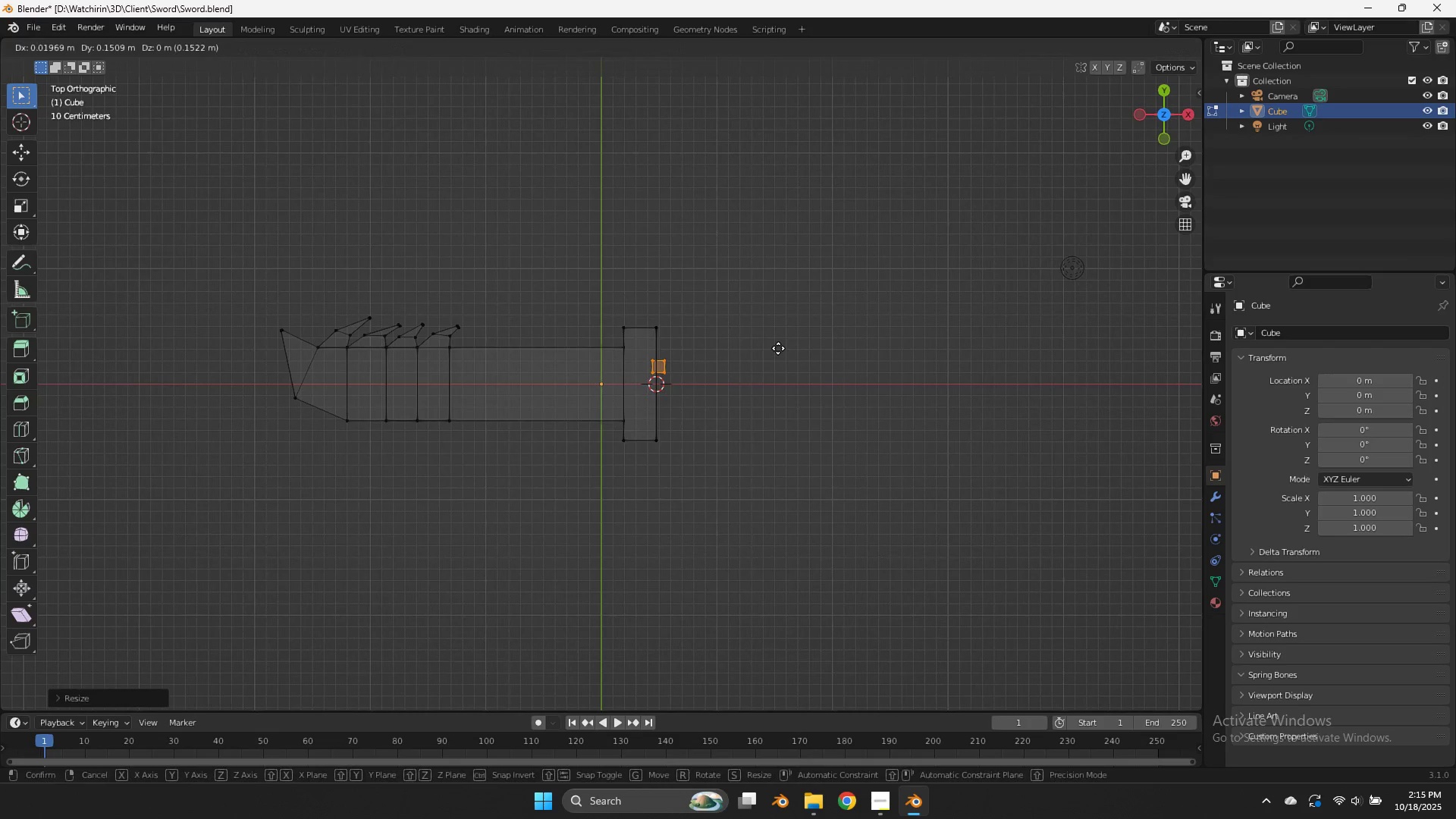 
scroll: coordinate [856, 312], scroll_direction: down, amount: 6.0
 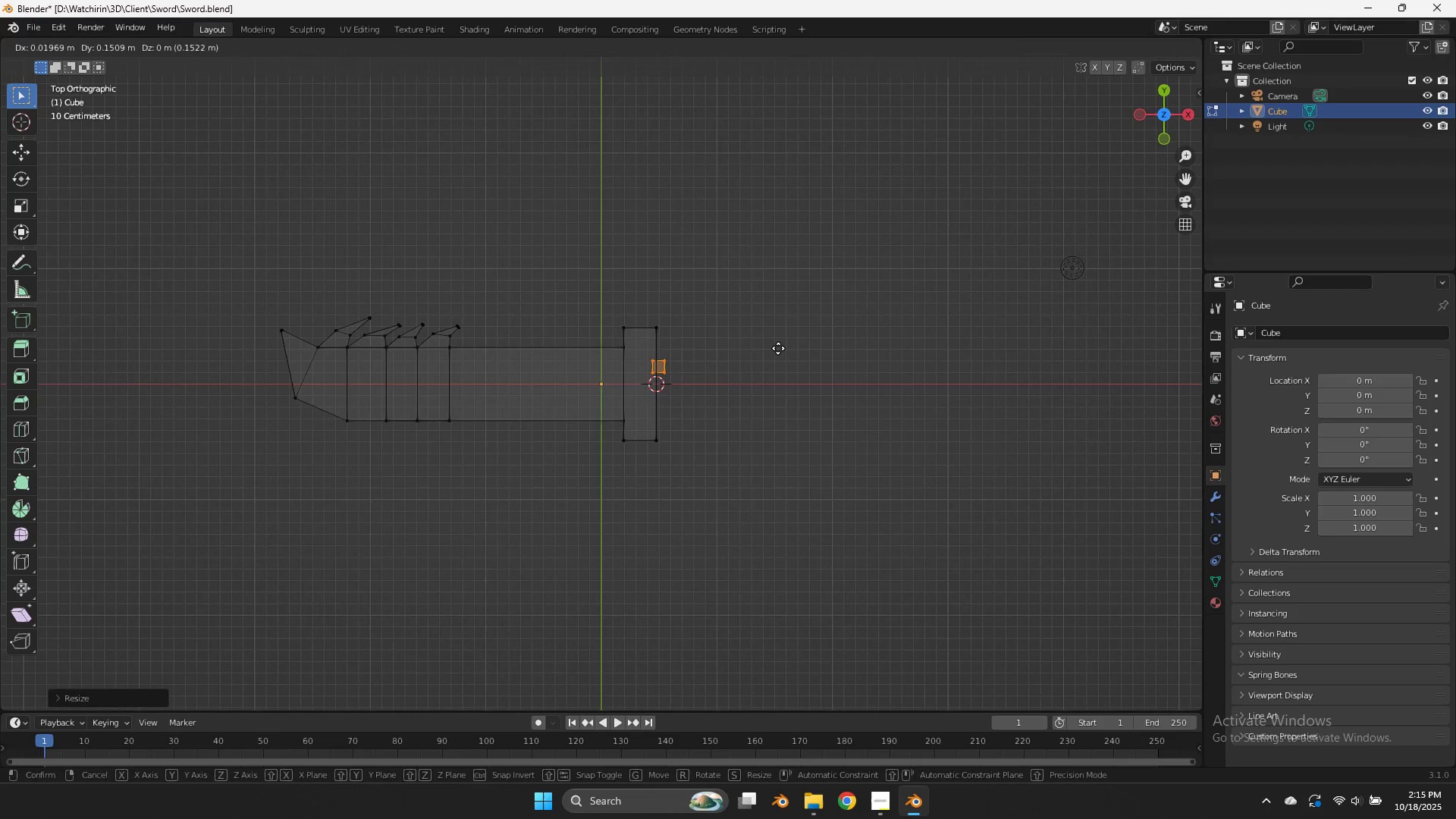 
hold_key(key=ShiftLeft, duration=0.68)
left_click([773, 323])
 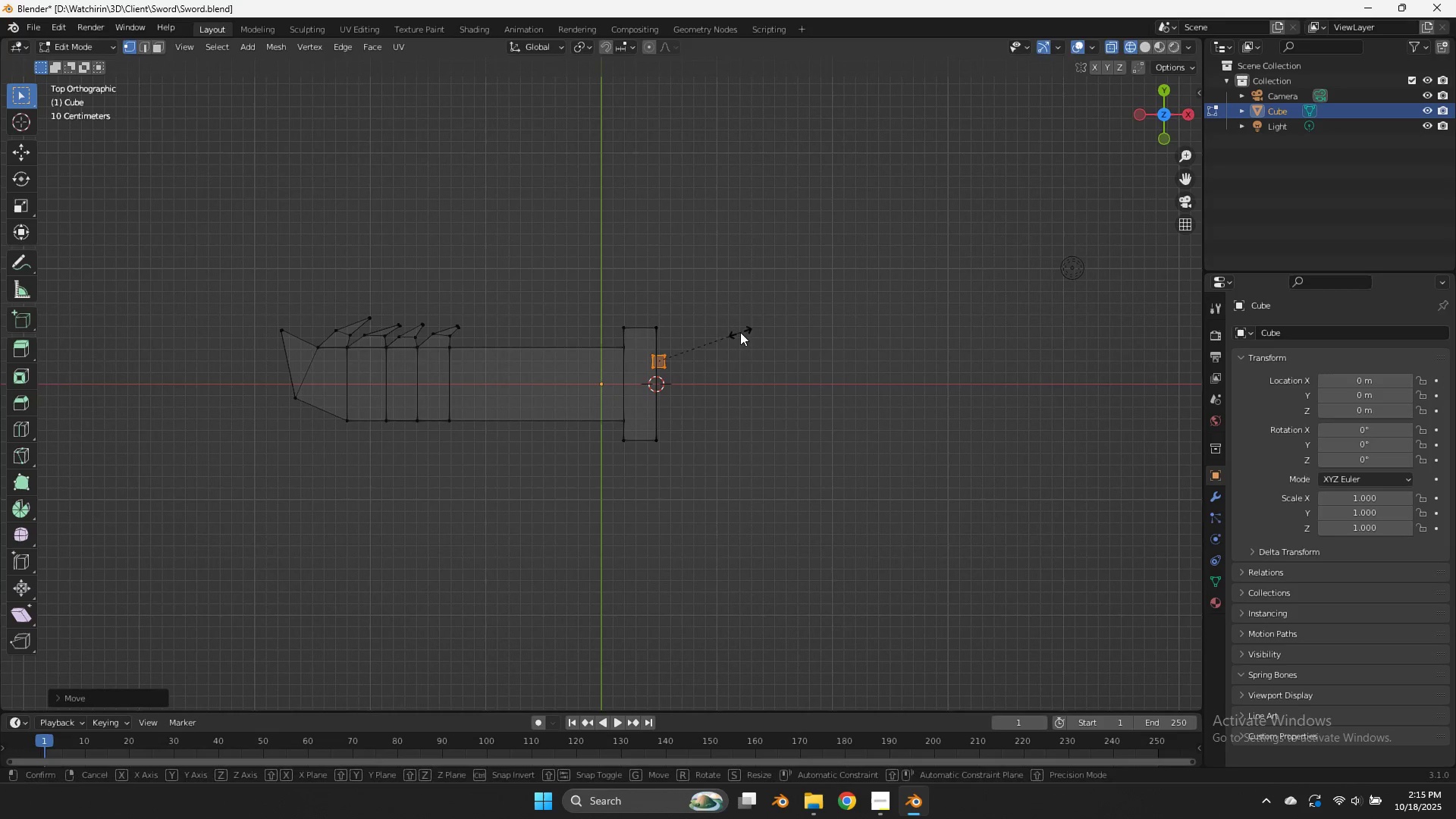 
type(sx)
 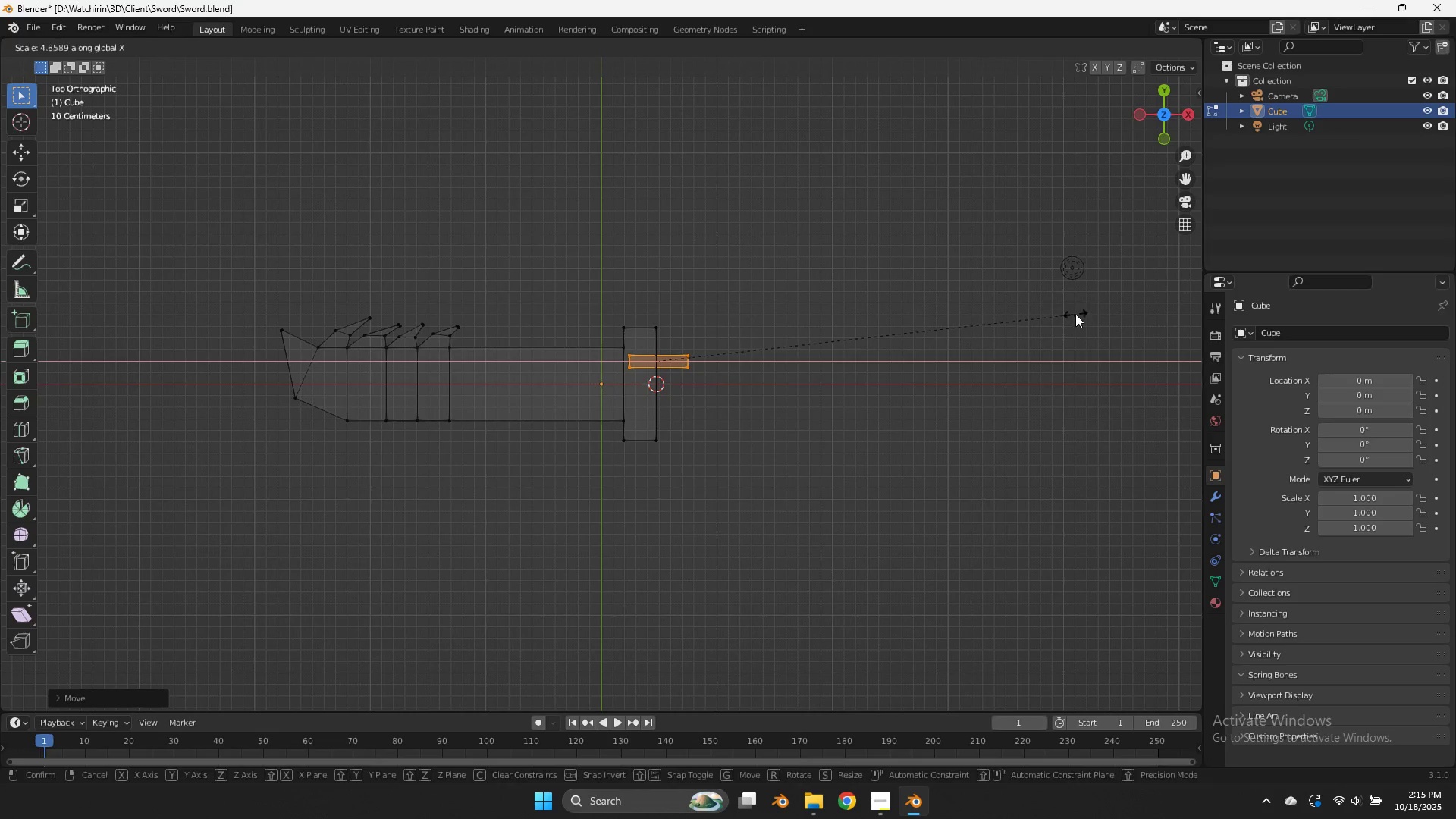 
left_click([1075, 314])
 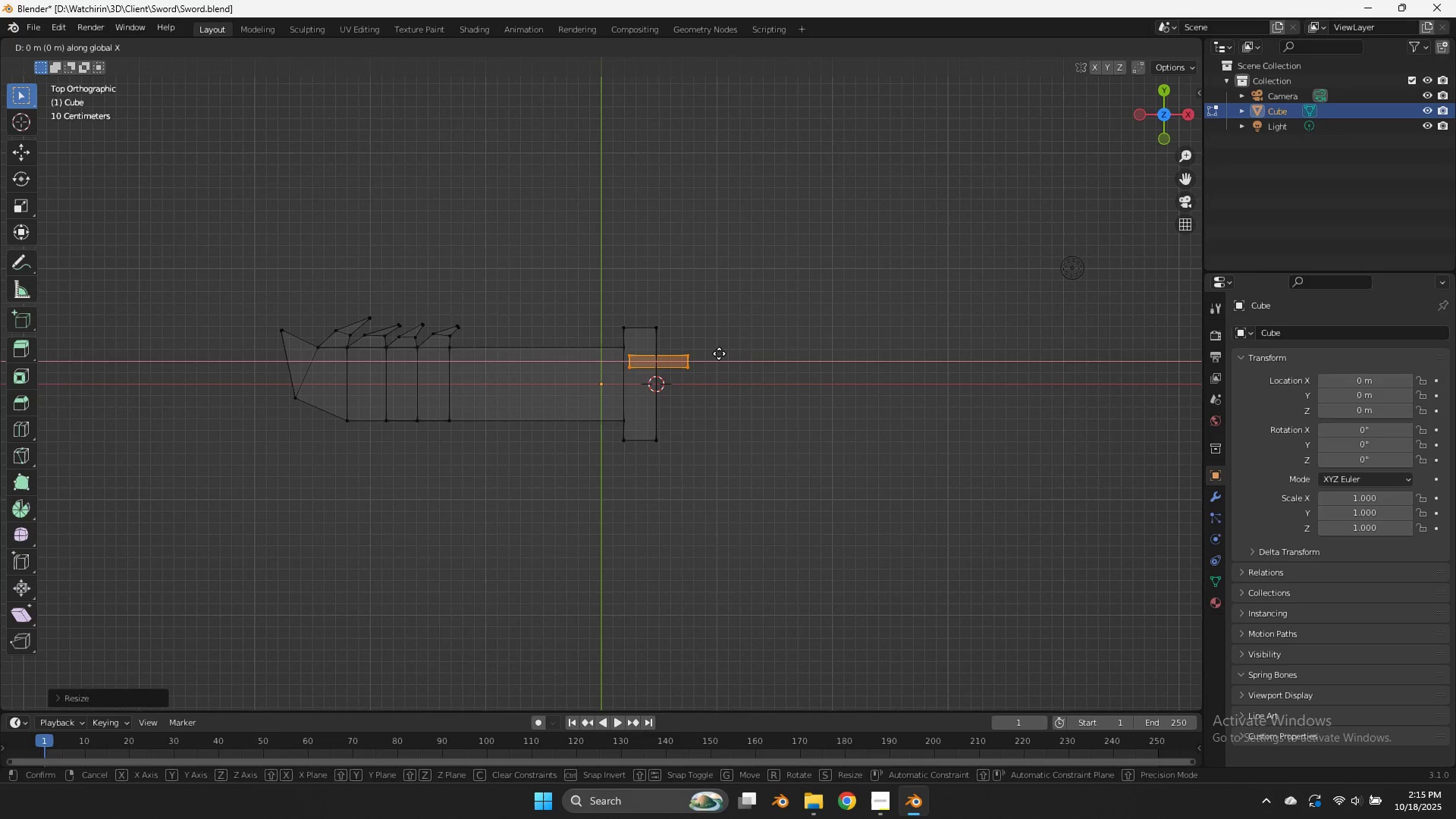 
type(gx)
 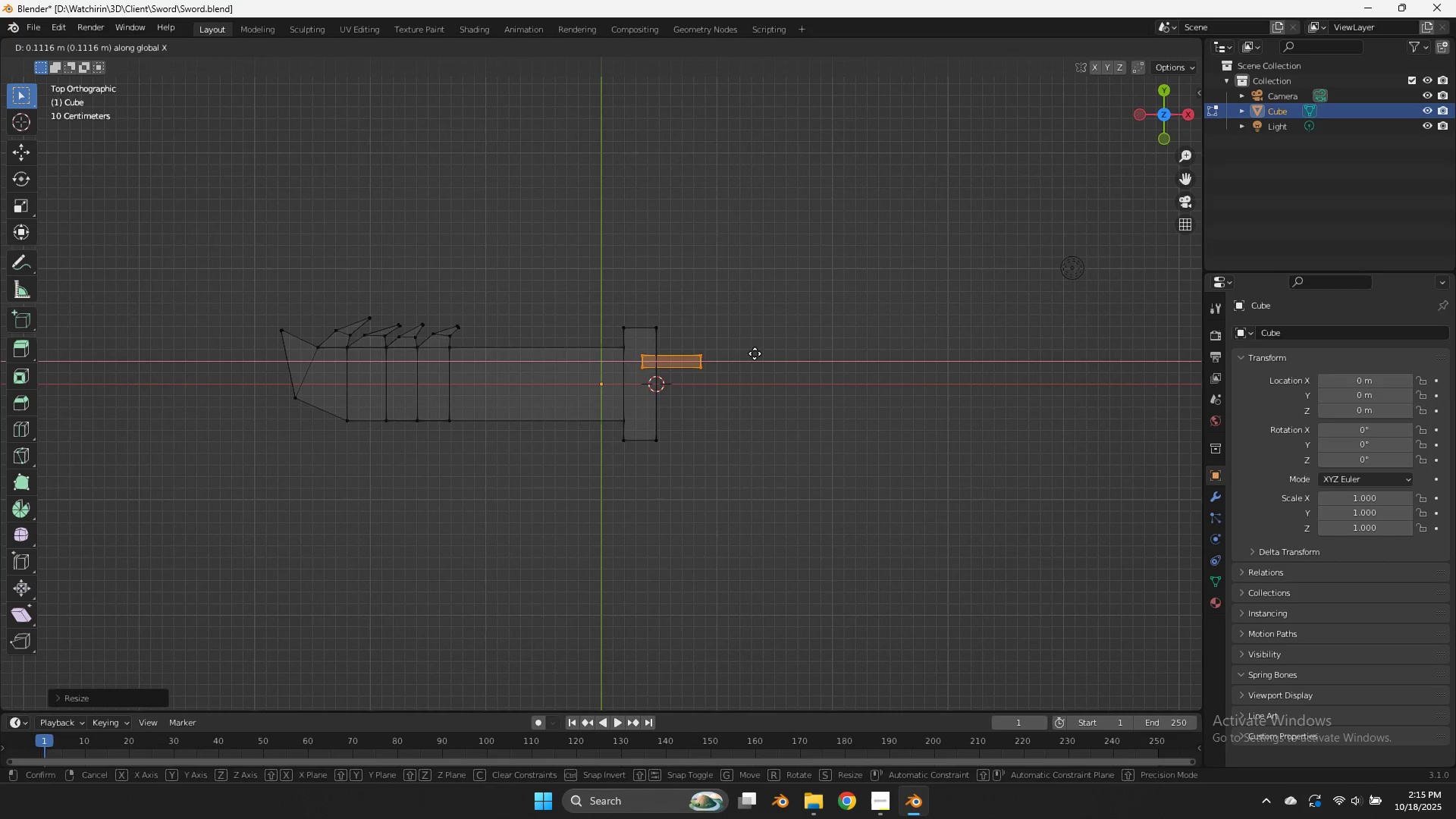 
hold_key(key=ShiftLeft, duration=0.77)
left_click([735, 350])
 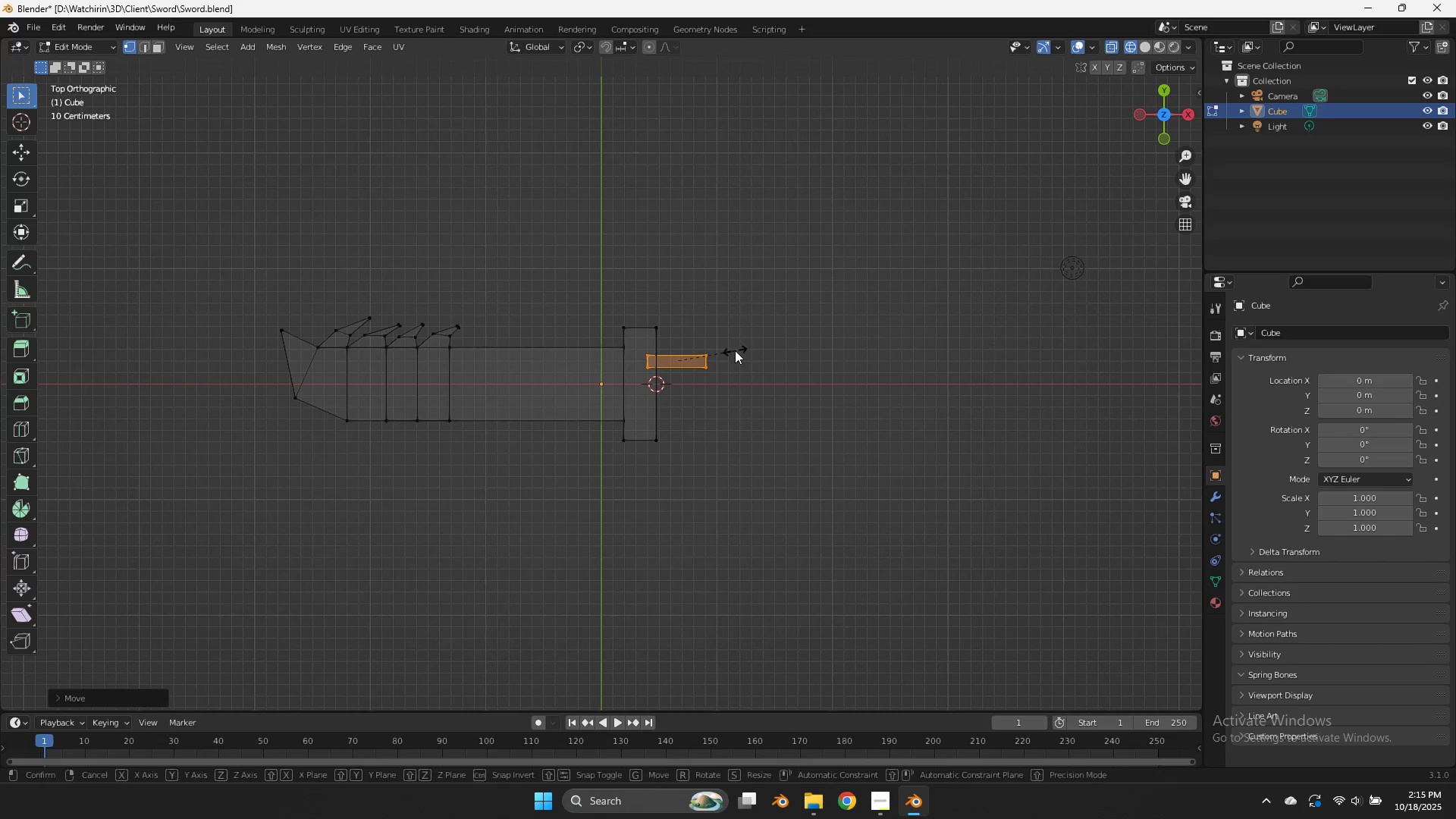 
type(sx)
 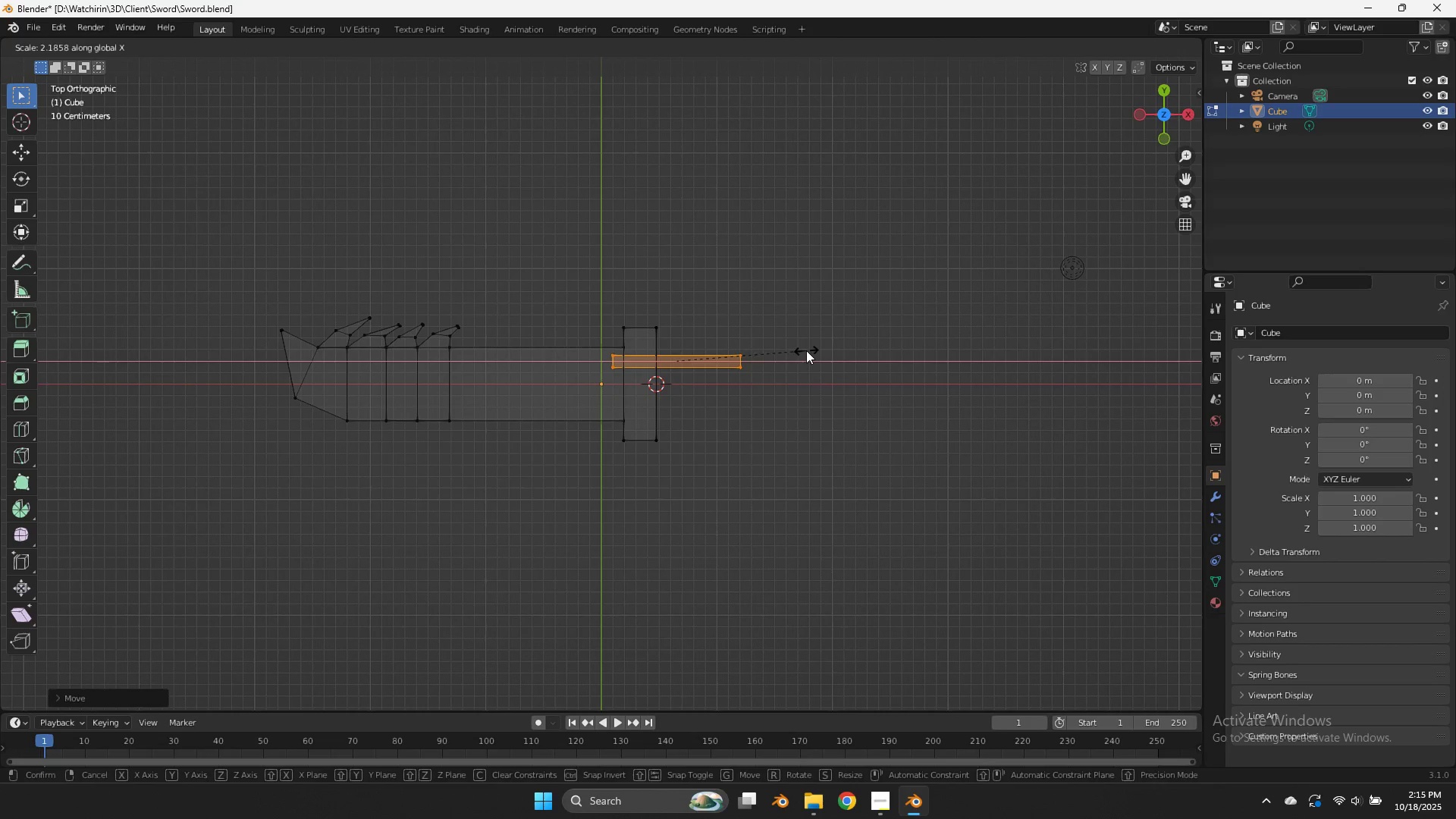 
left_click([806, 350])
 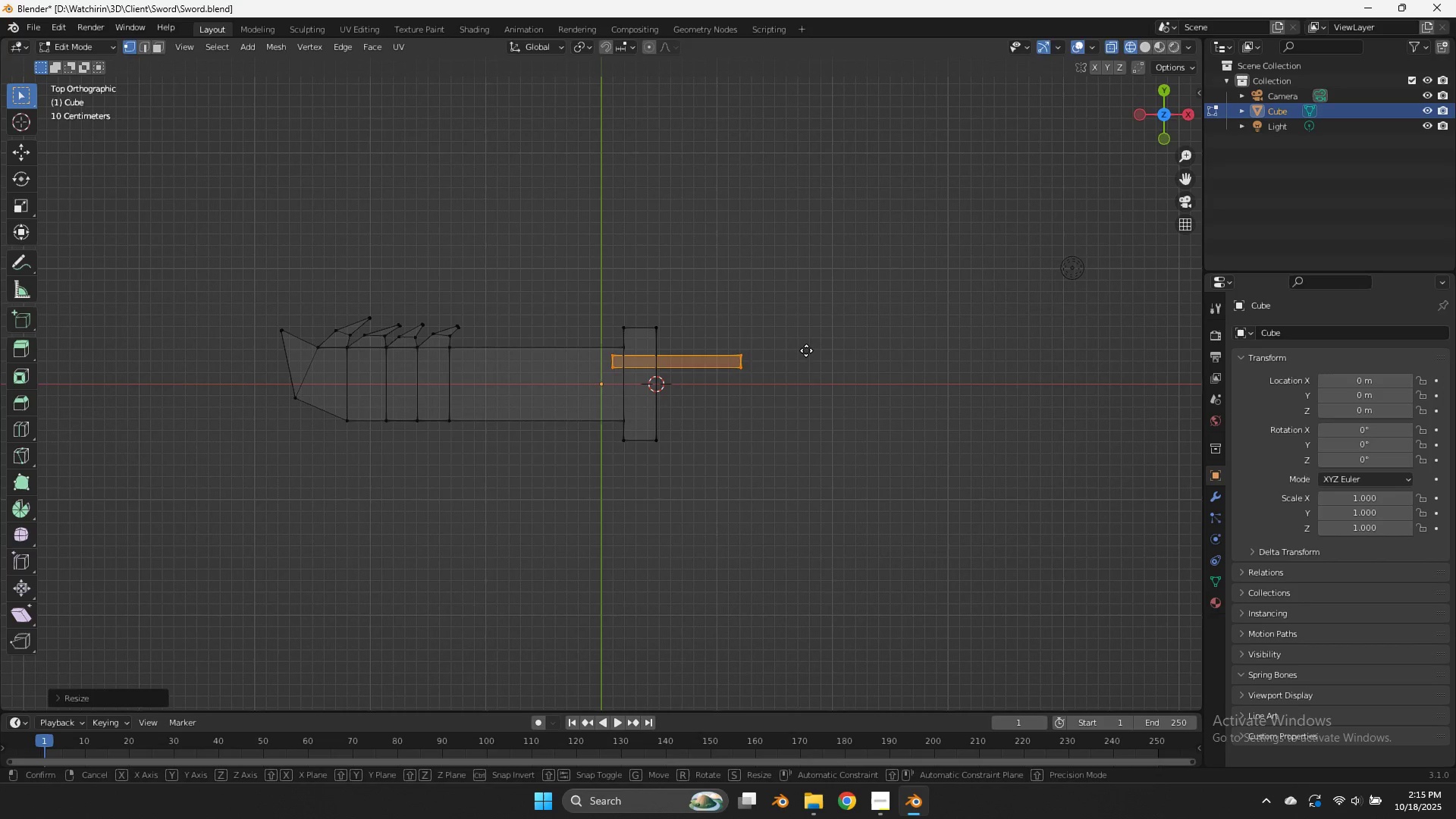 
key(G)
 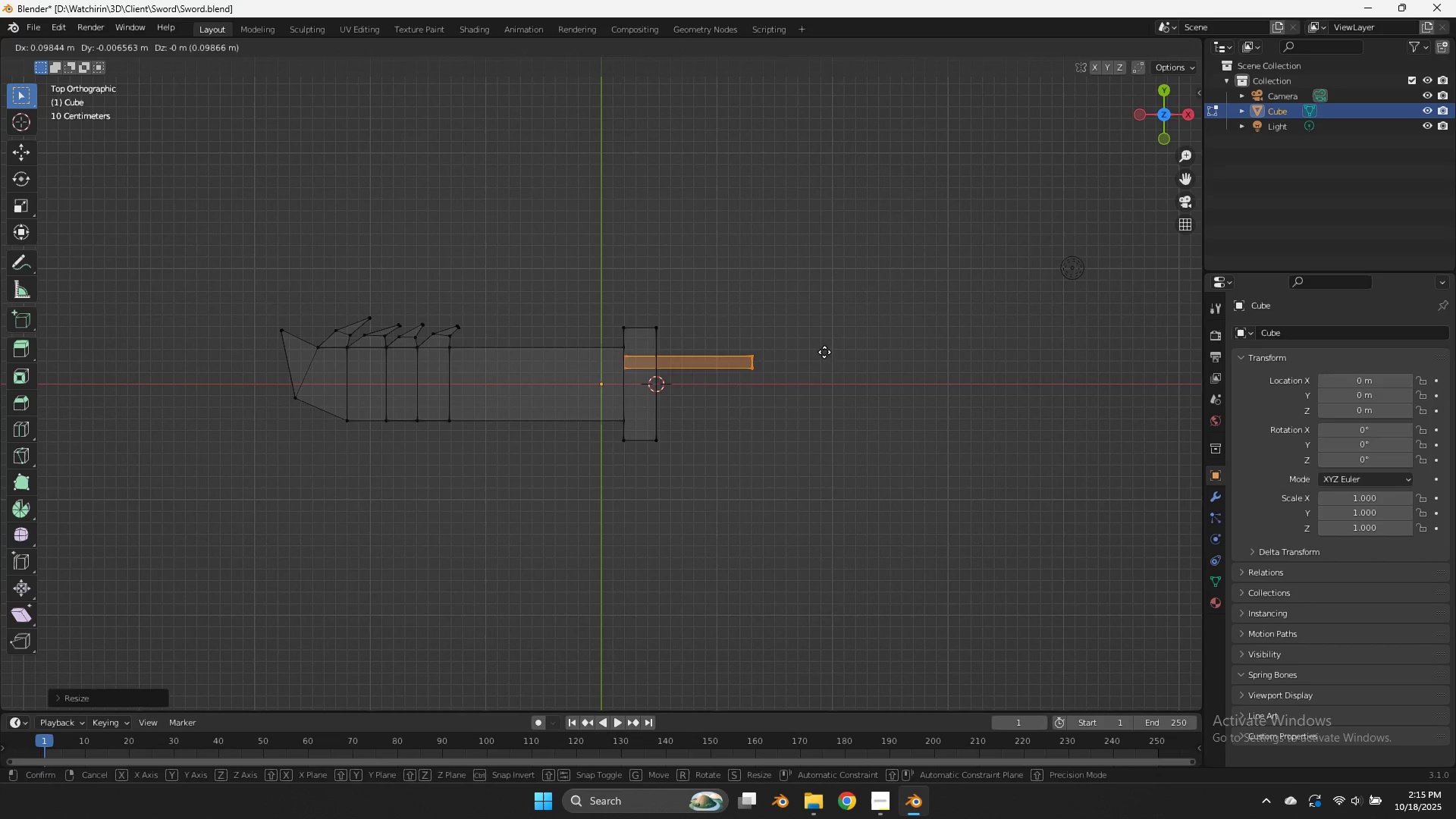 
hold_key(key=ShiftLeft, duration=1.5)
 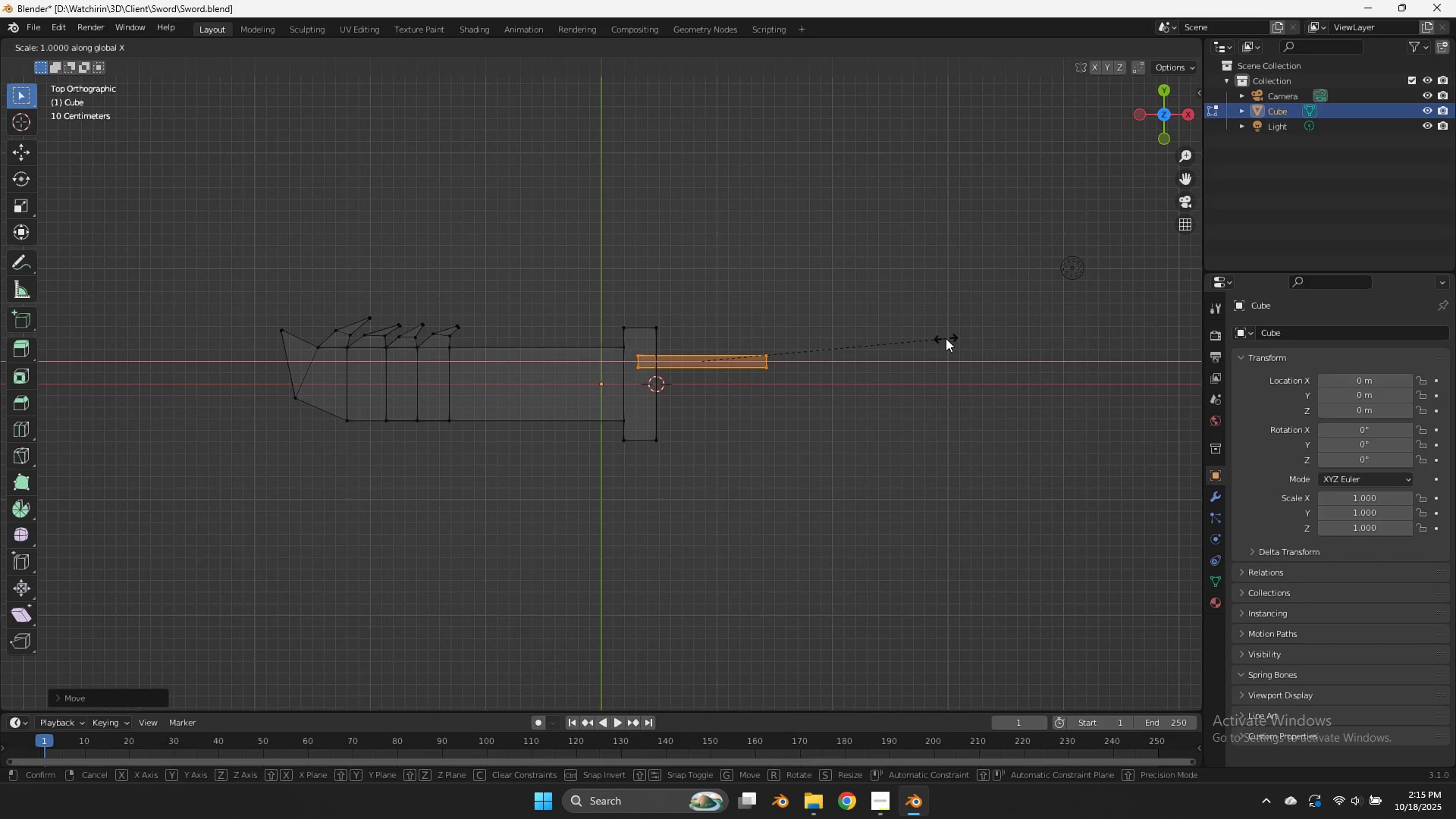 
left_click([946, 338])
 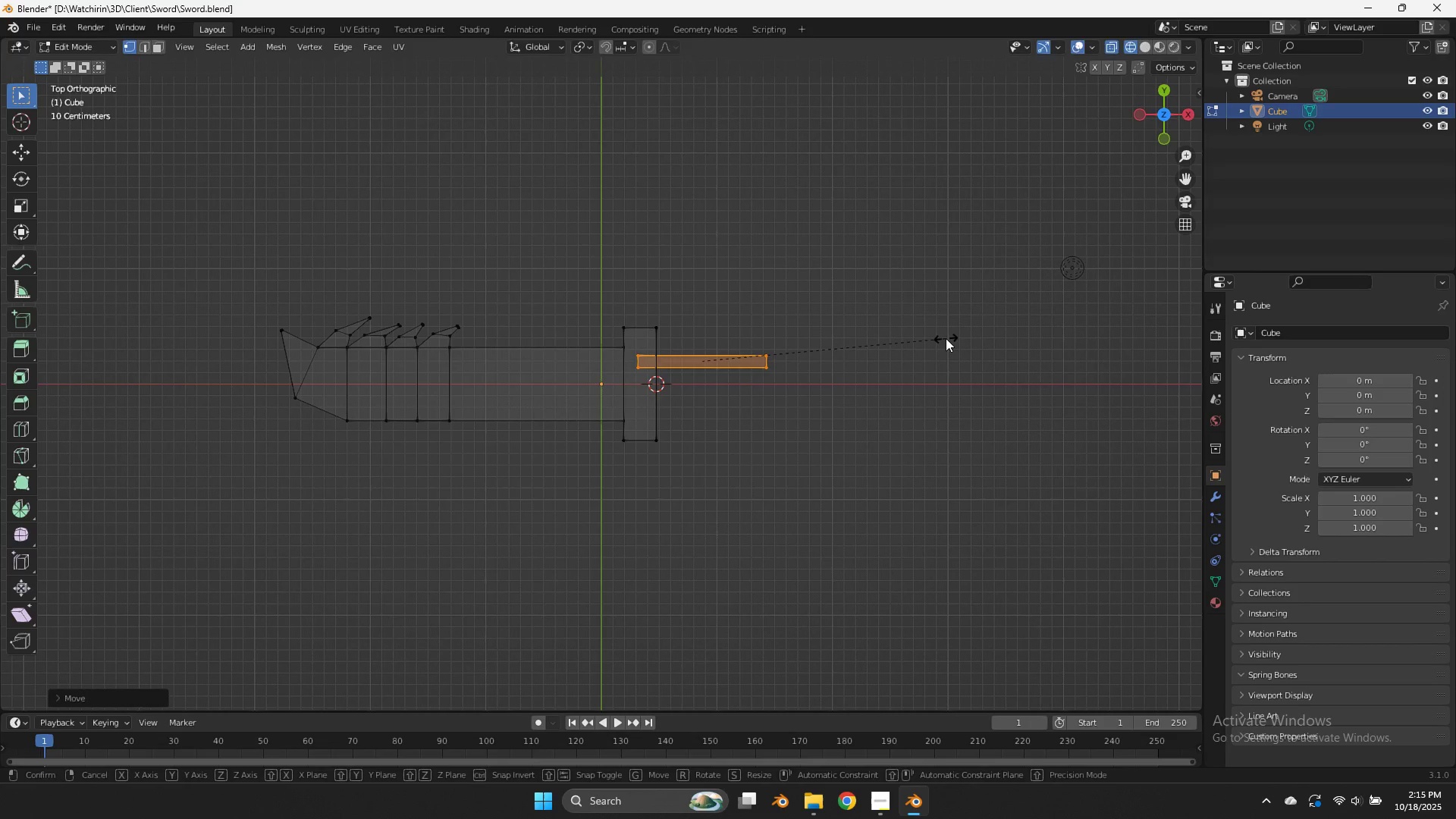 
type(sx)
 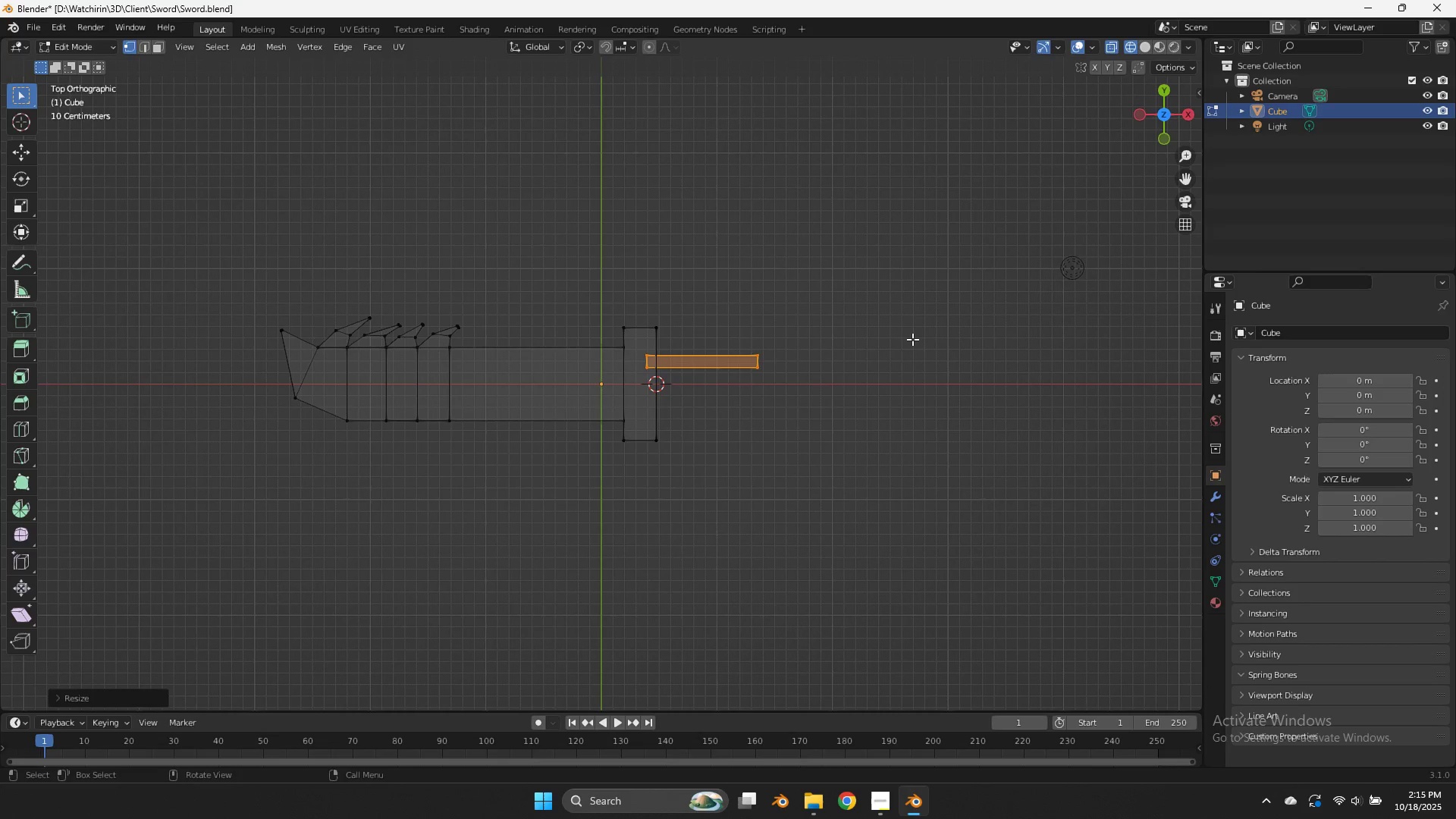 
left_click([912, 339])
 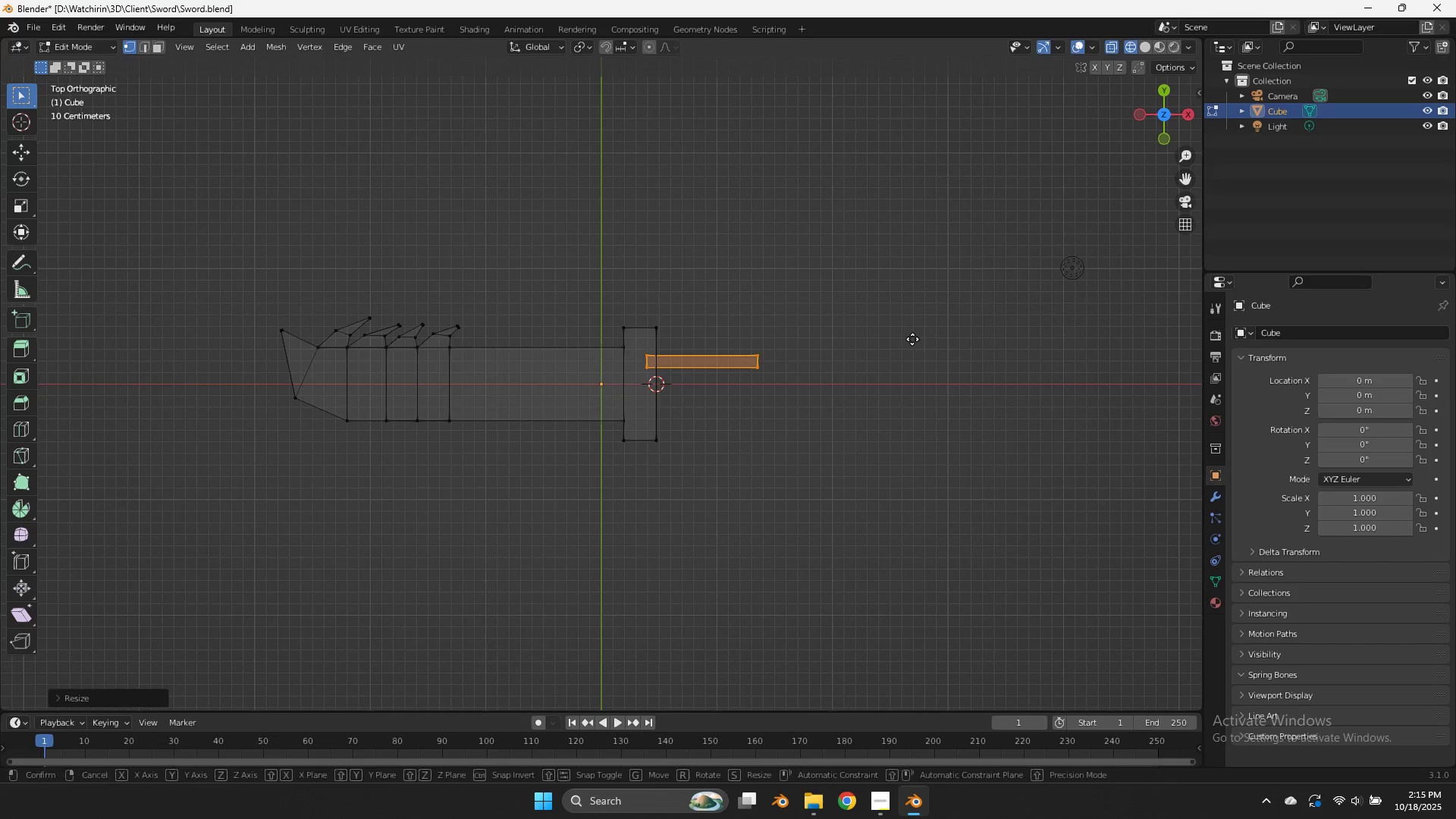 
key(G)
 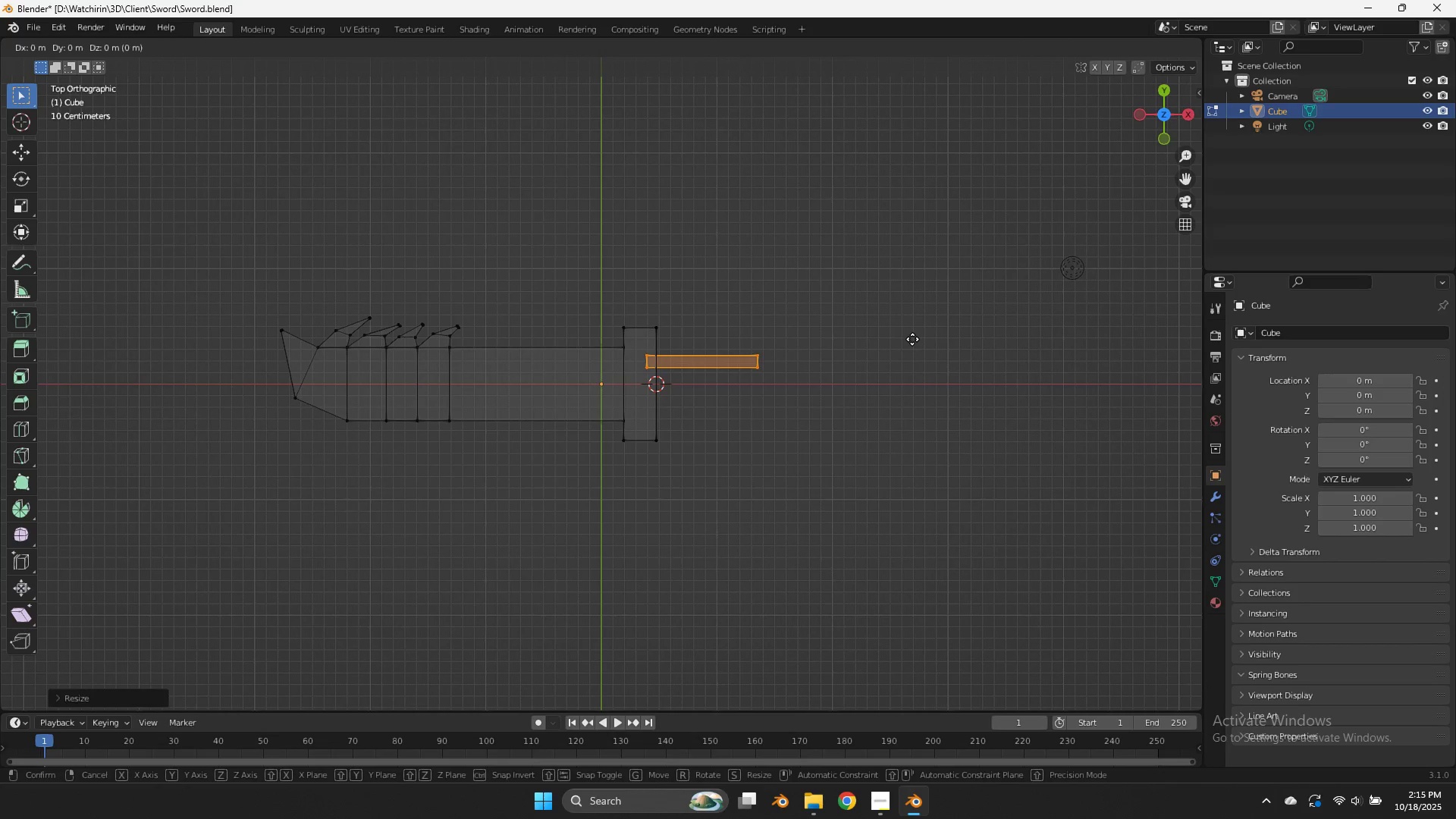 
hold_key(key=ShiftLeft, duration=0.59)
left_click([875, 342])
 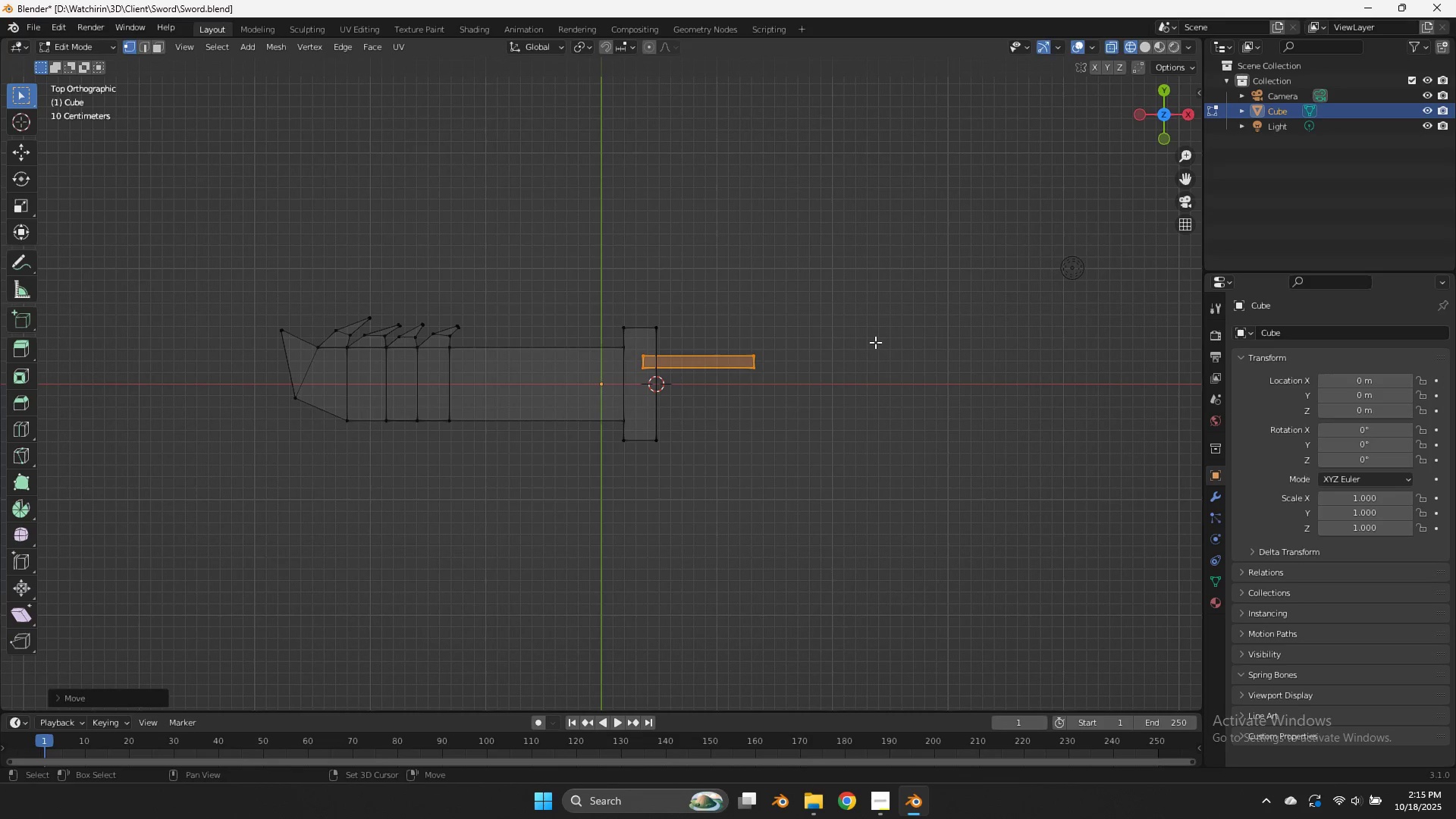 
type(Dxy)